 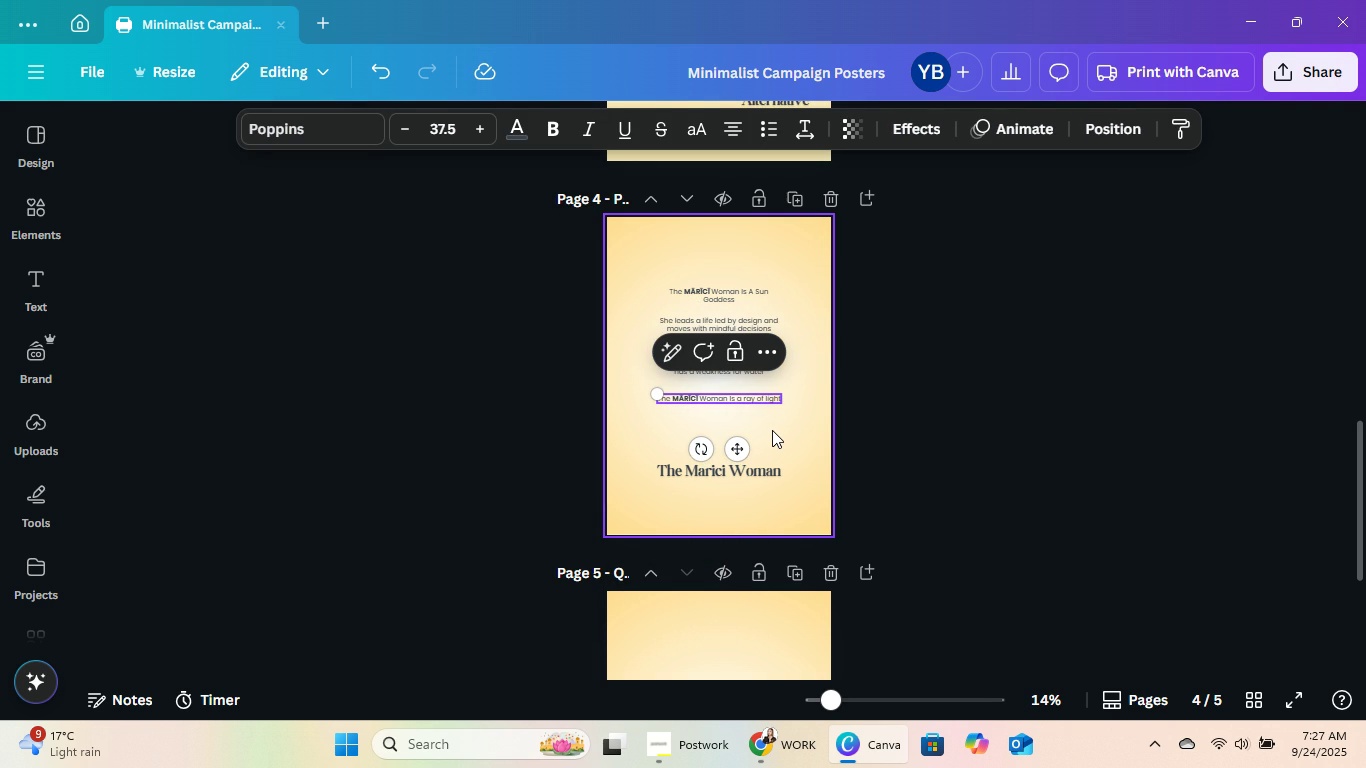 
left_click([904, 416])
 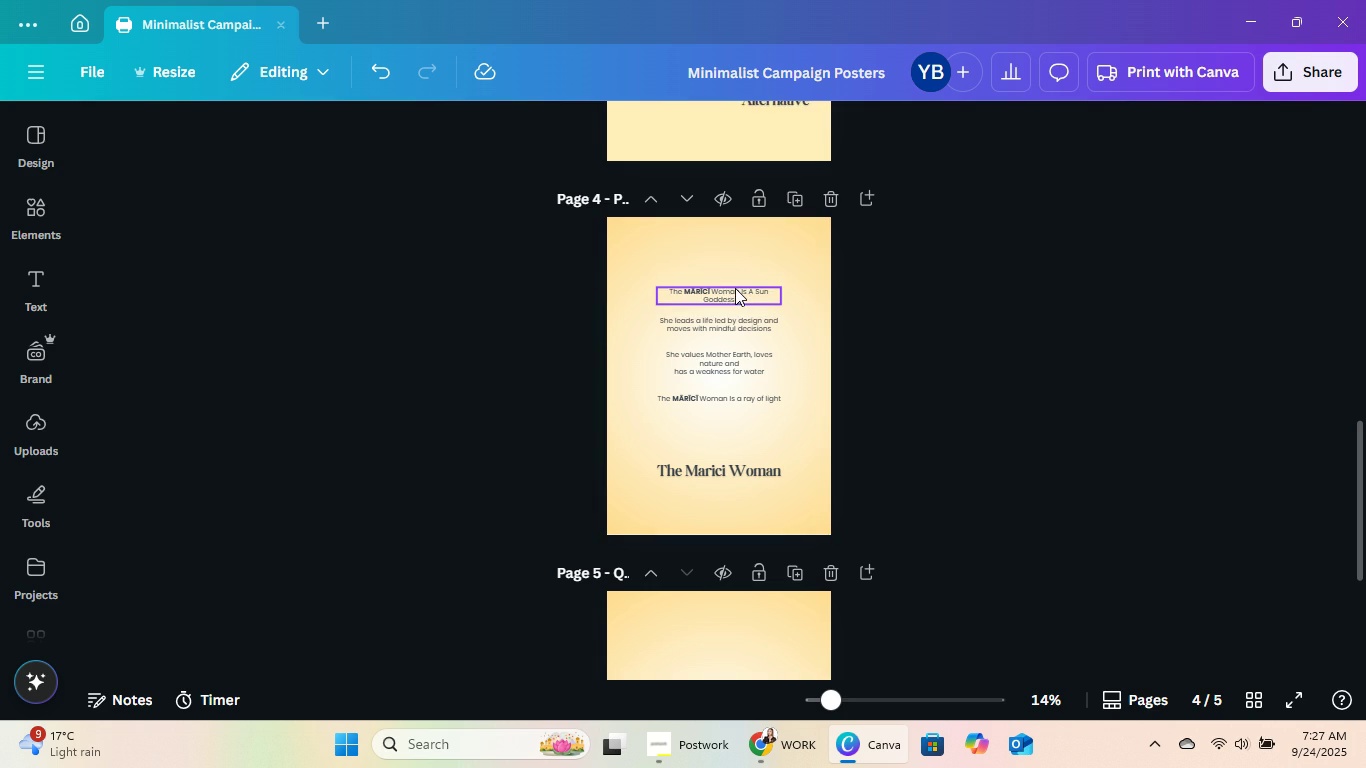 
double_click([735, 288])
 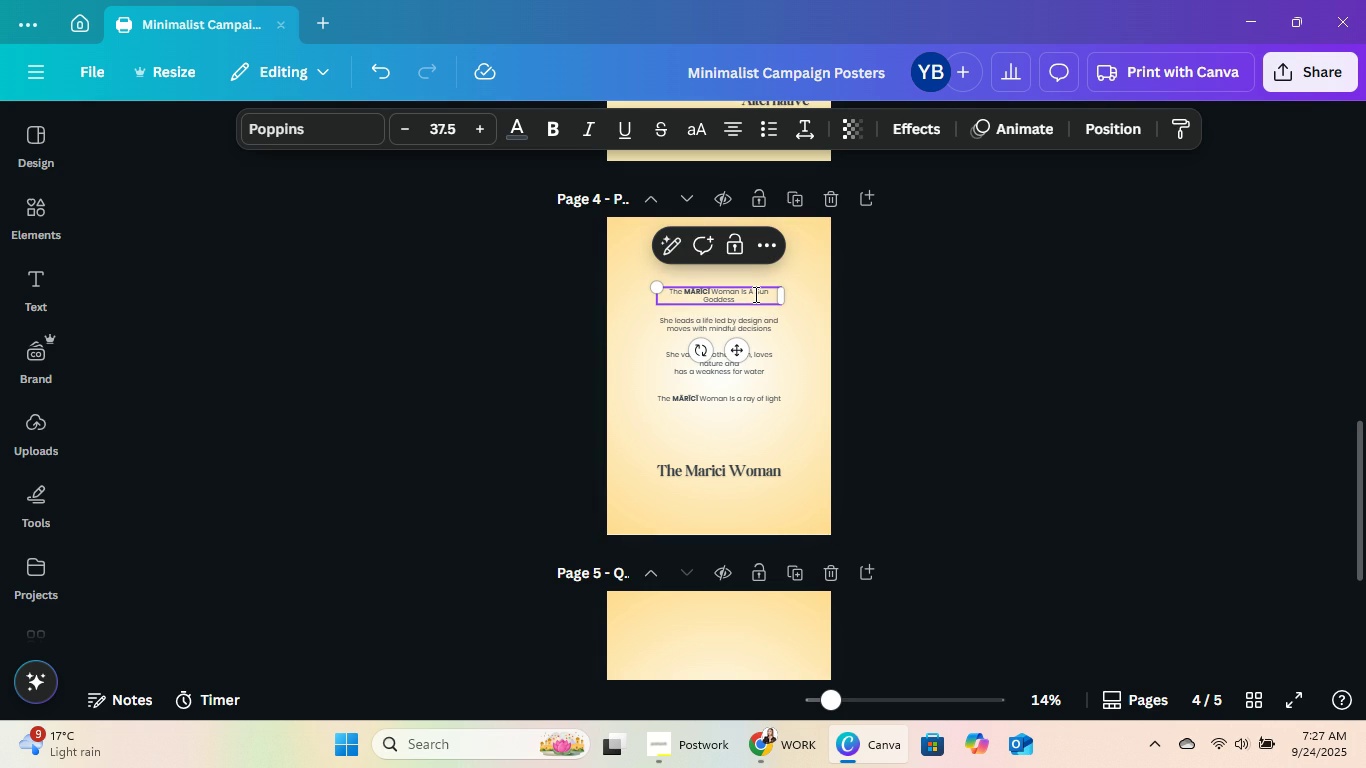 
left_click([754, 293])
 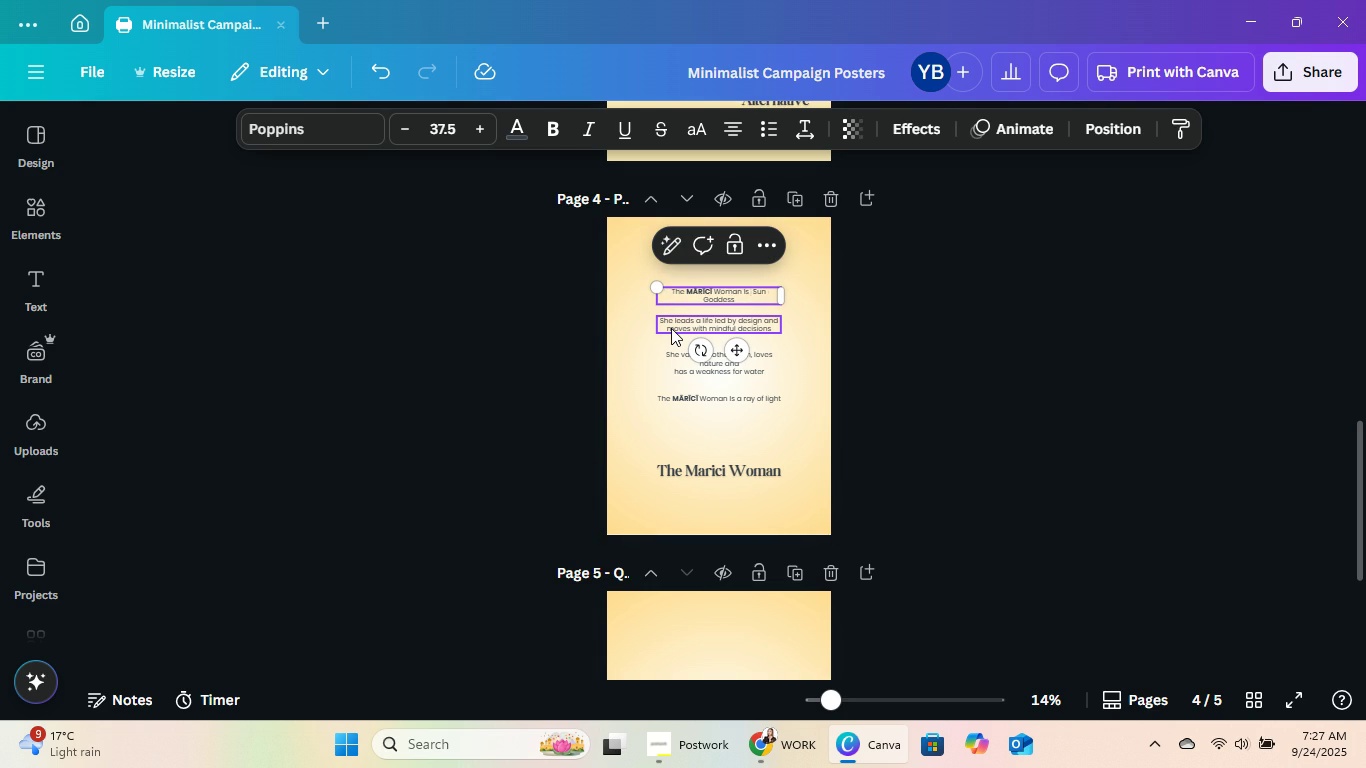 
key(Backspace)
 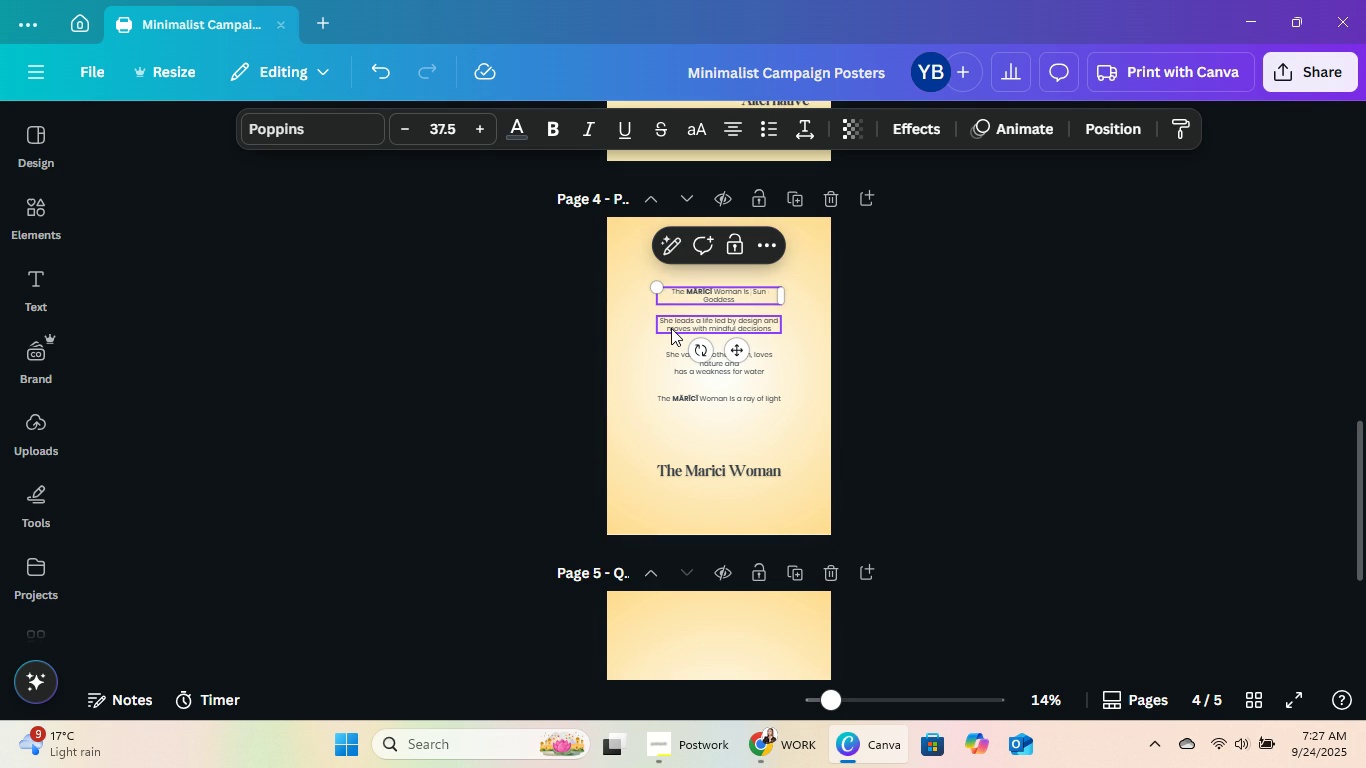 
key(A)
 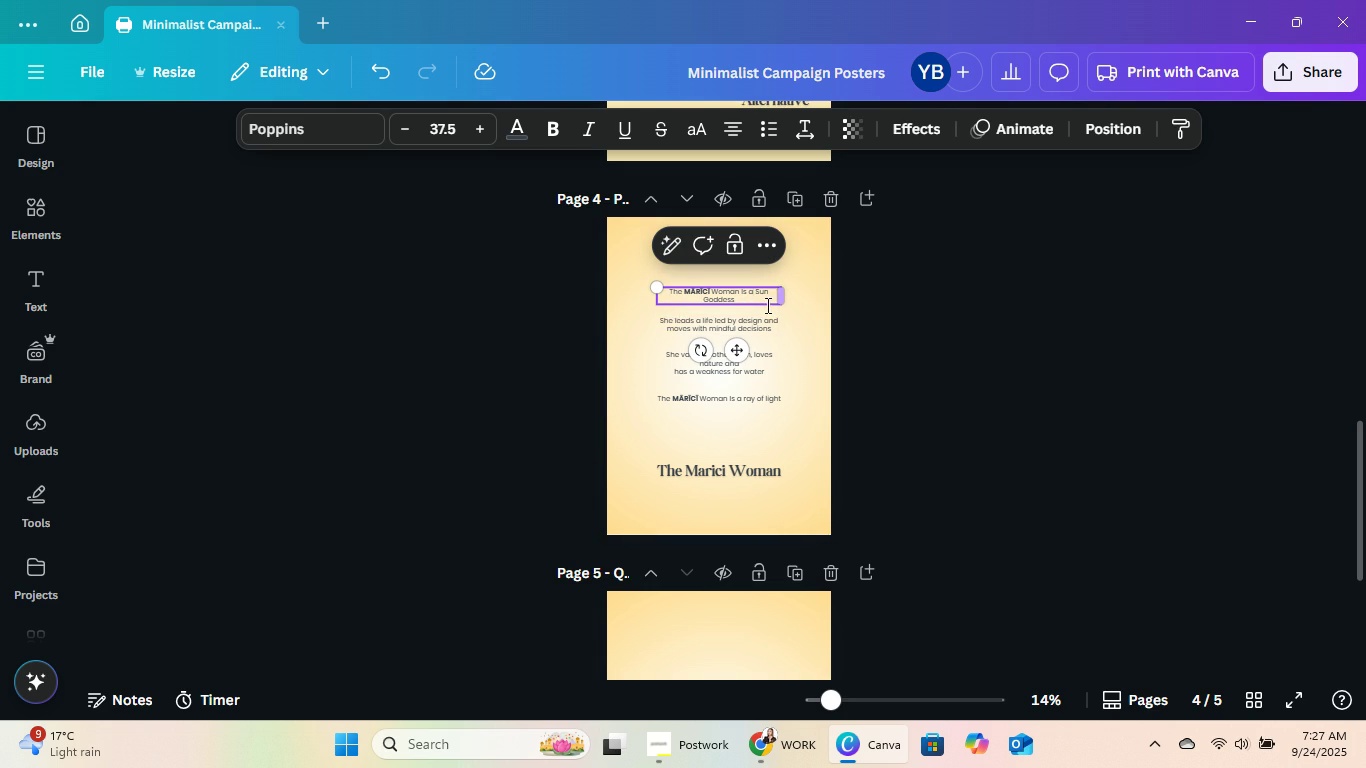 
left_click([895, 370])